 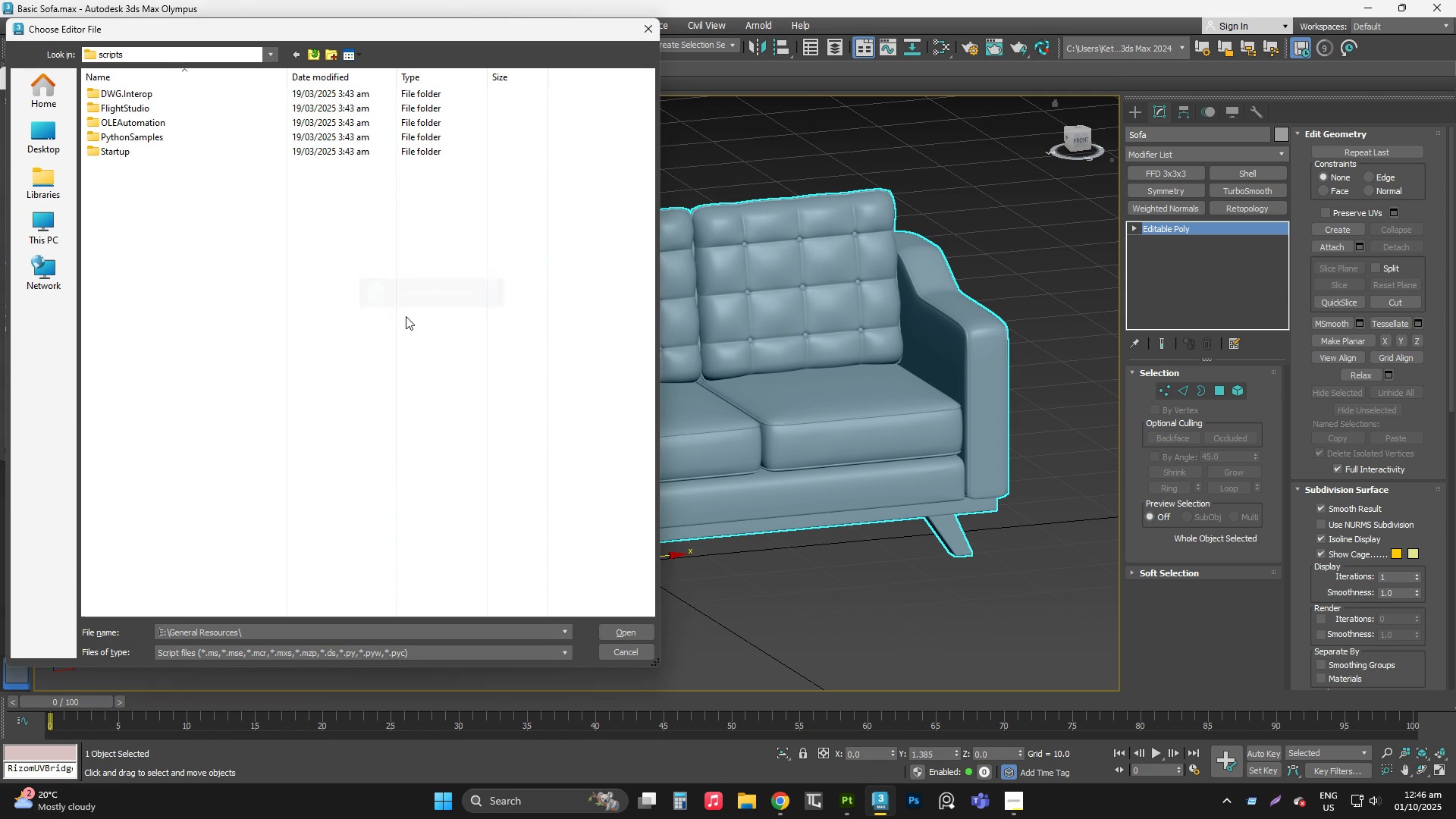 
key(End)
 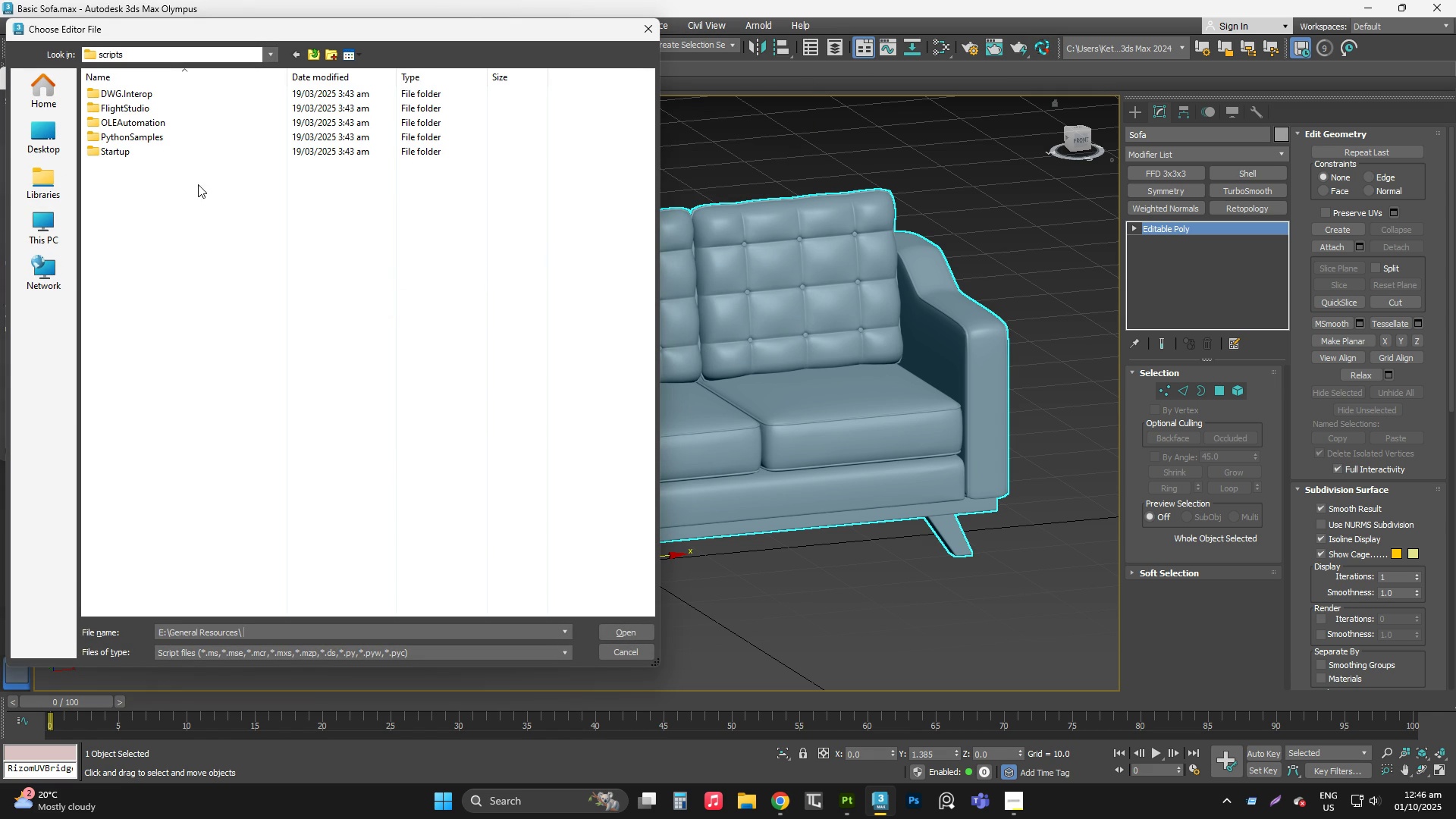 
key(Space)
 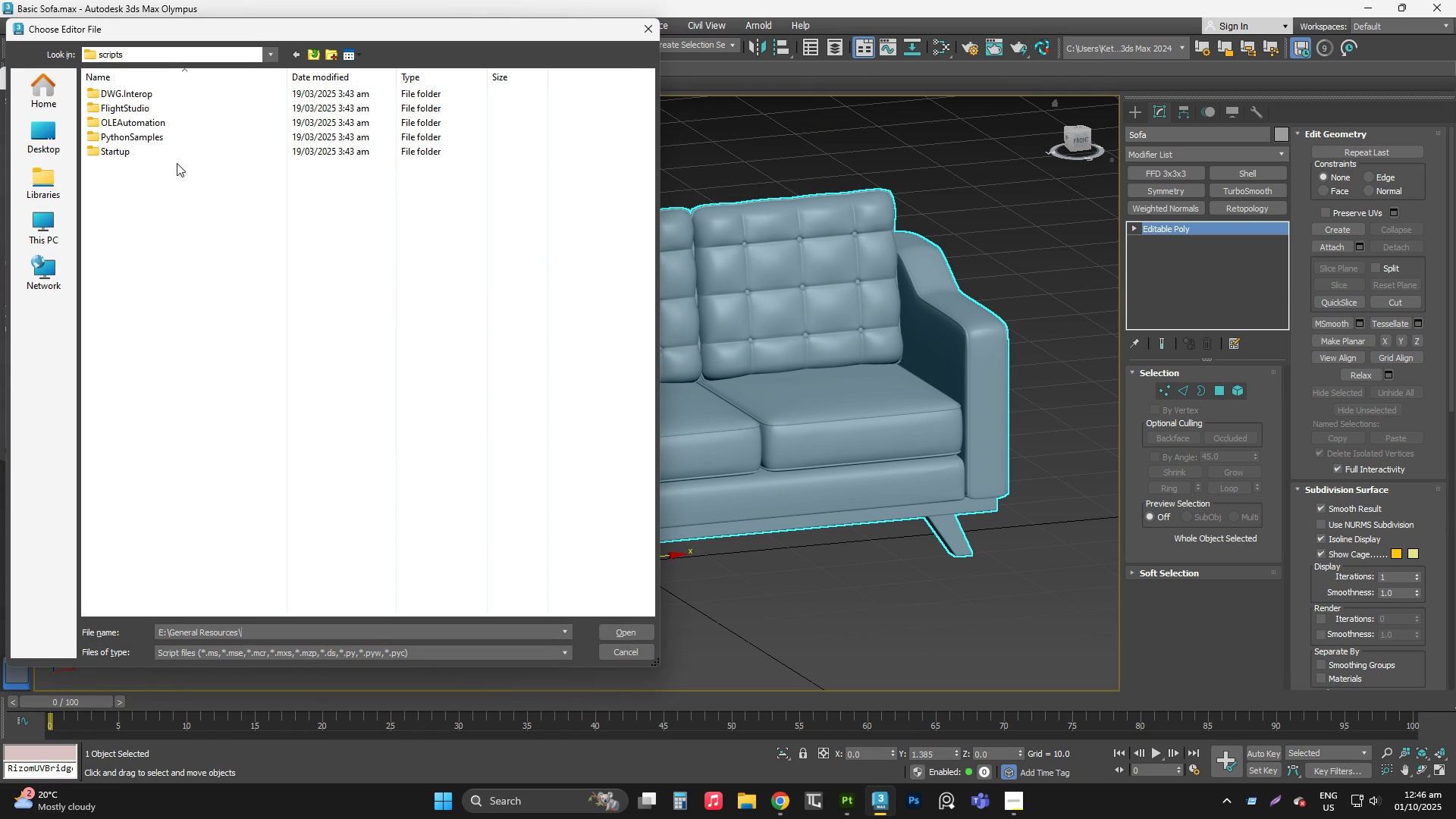 
key(Backspace)
 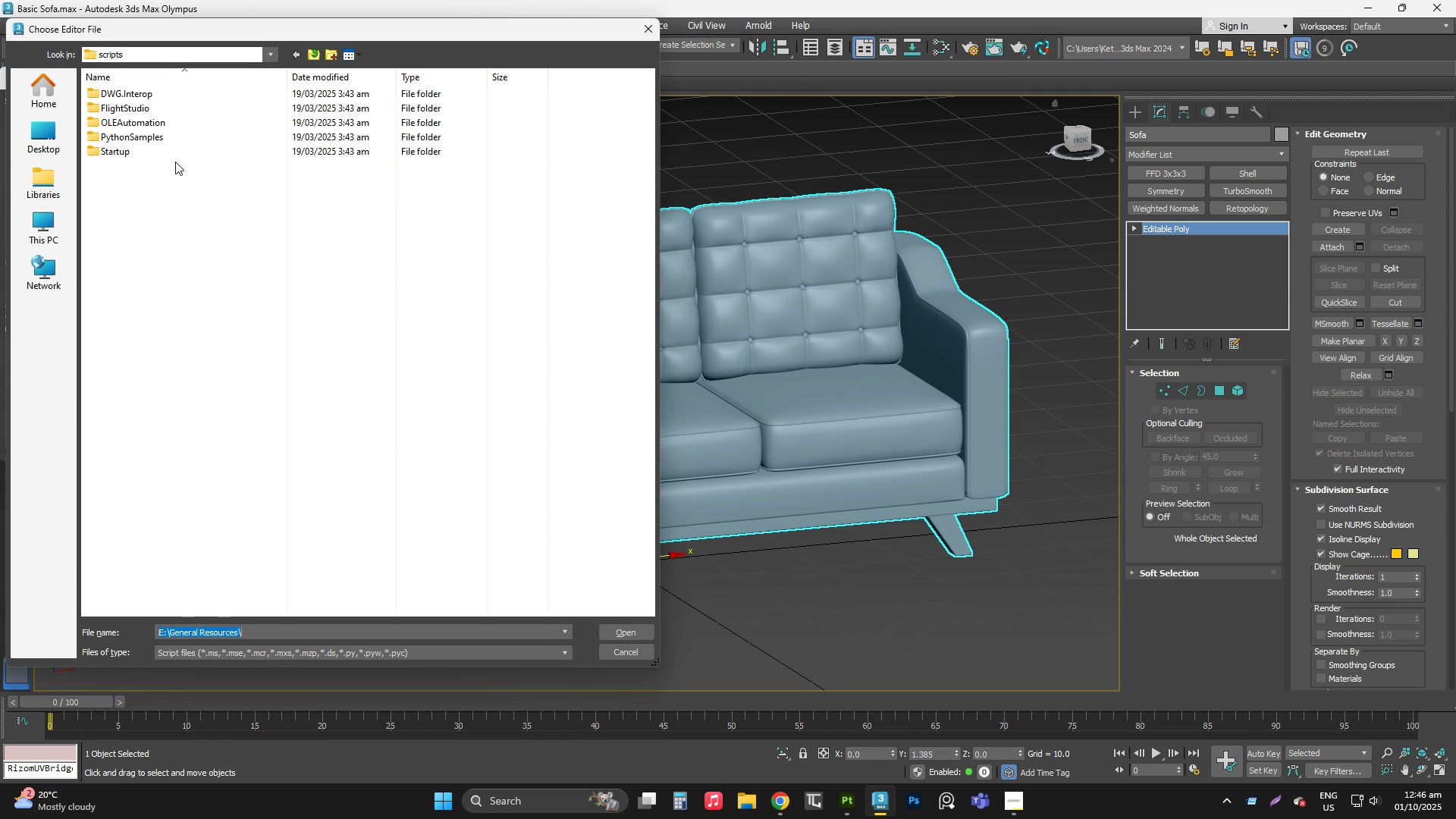 
key(Enter)
 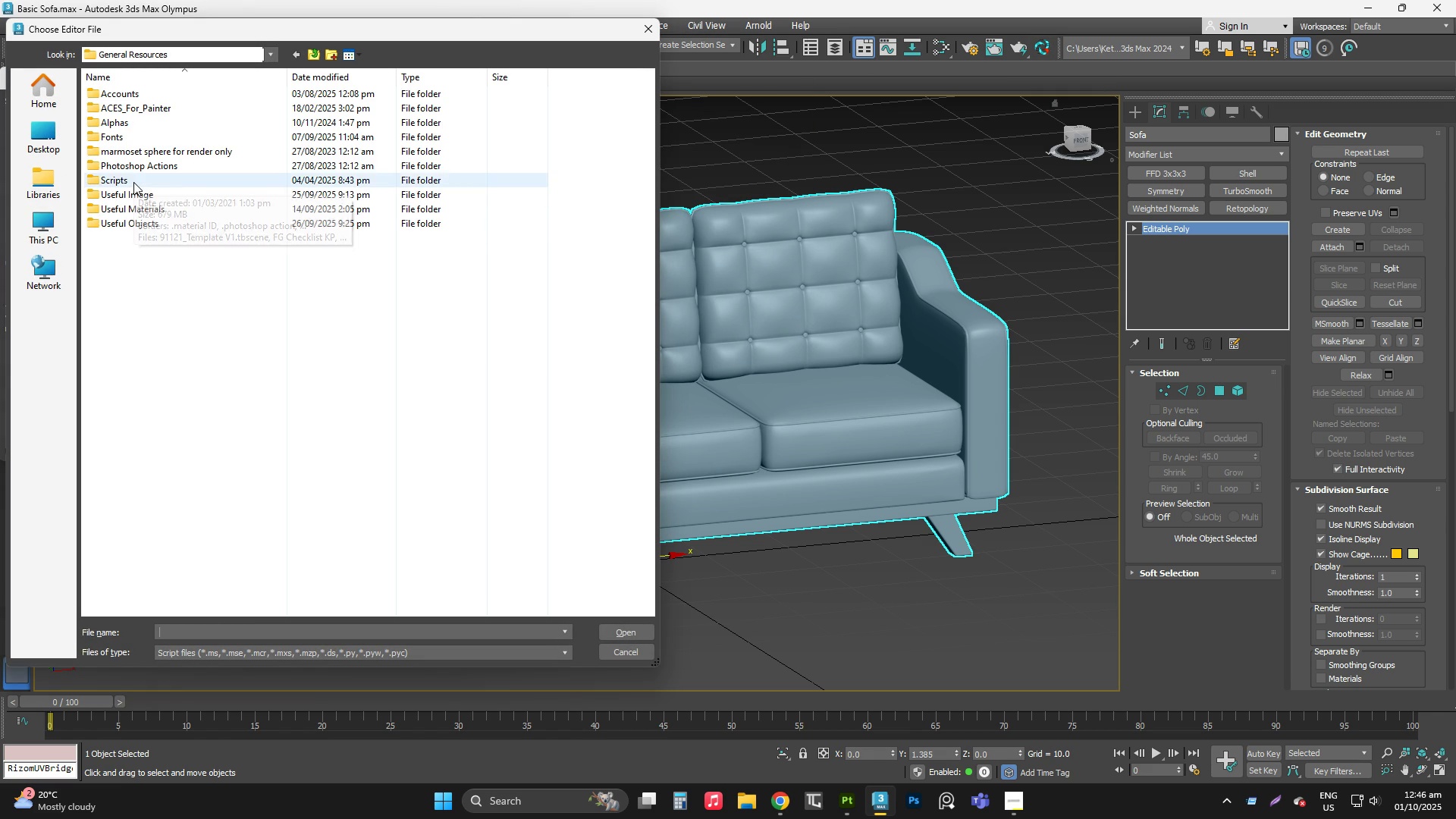 
double_click([133, 182])
 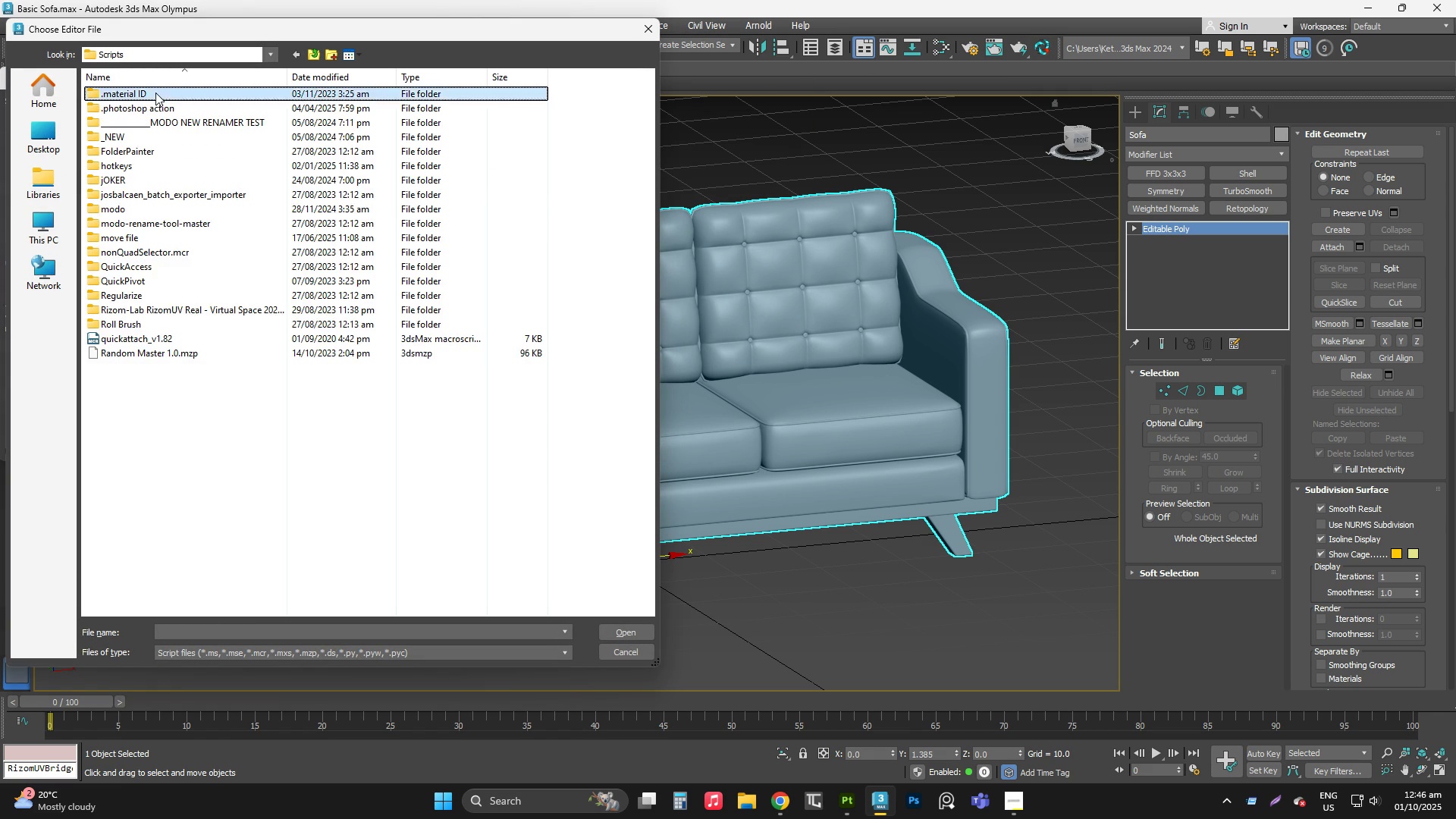 
double_click([155, 93])
 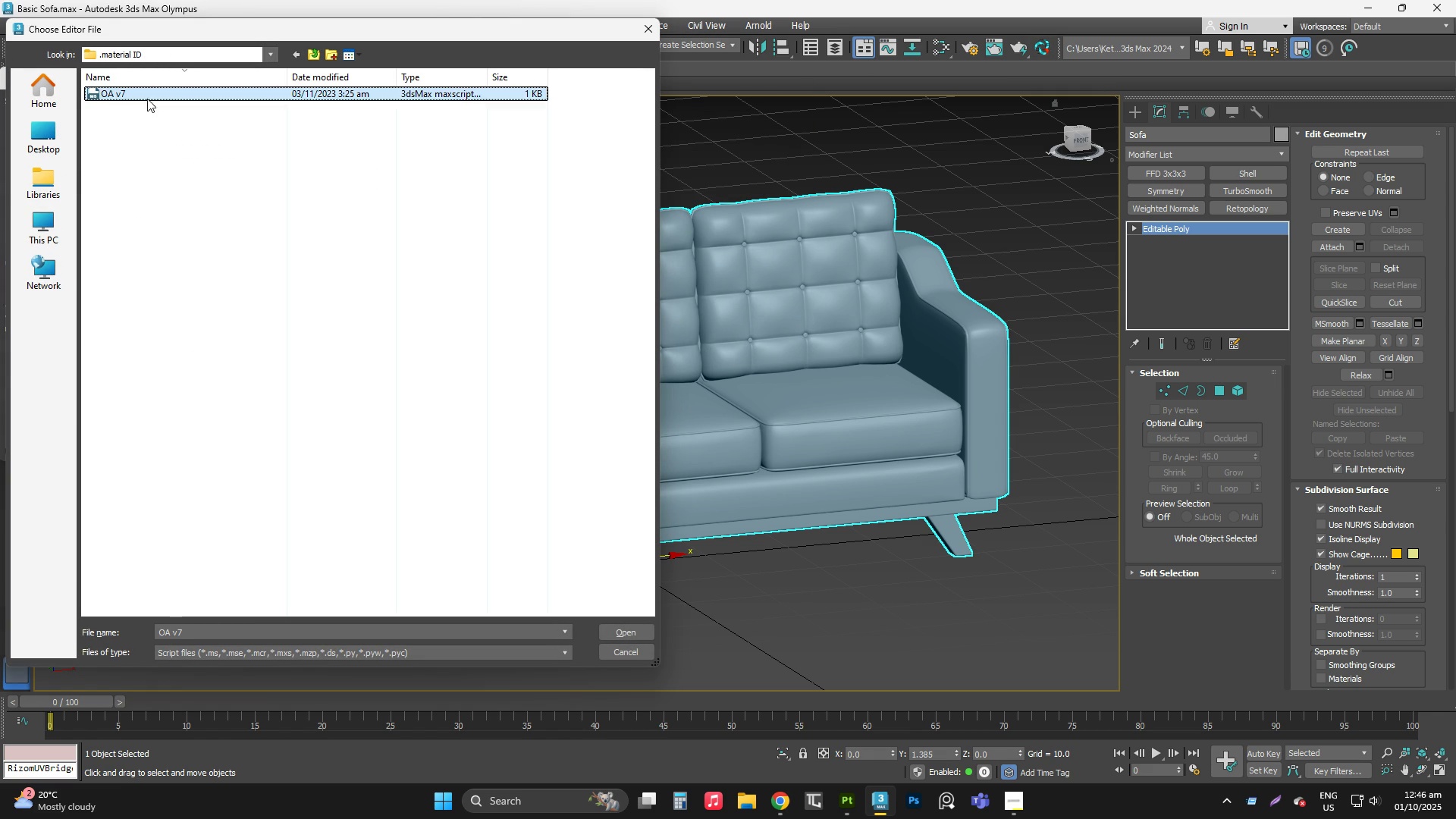 
left_click([139, 92])
 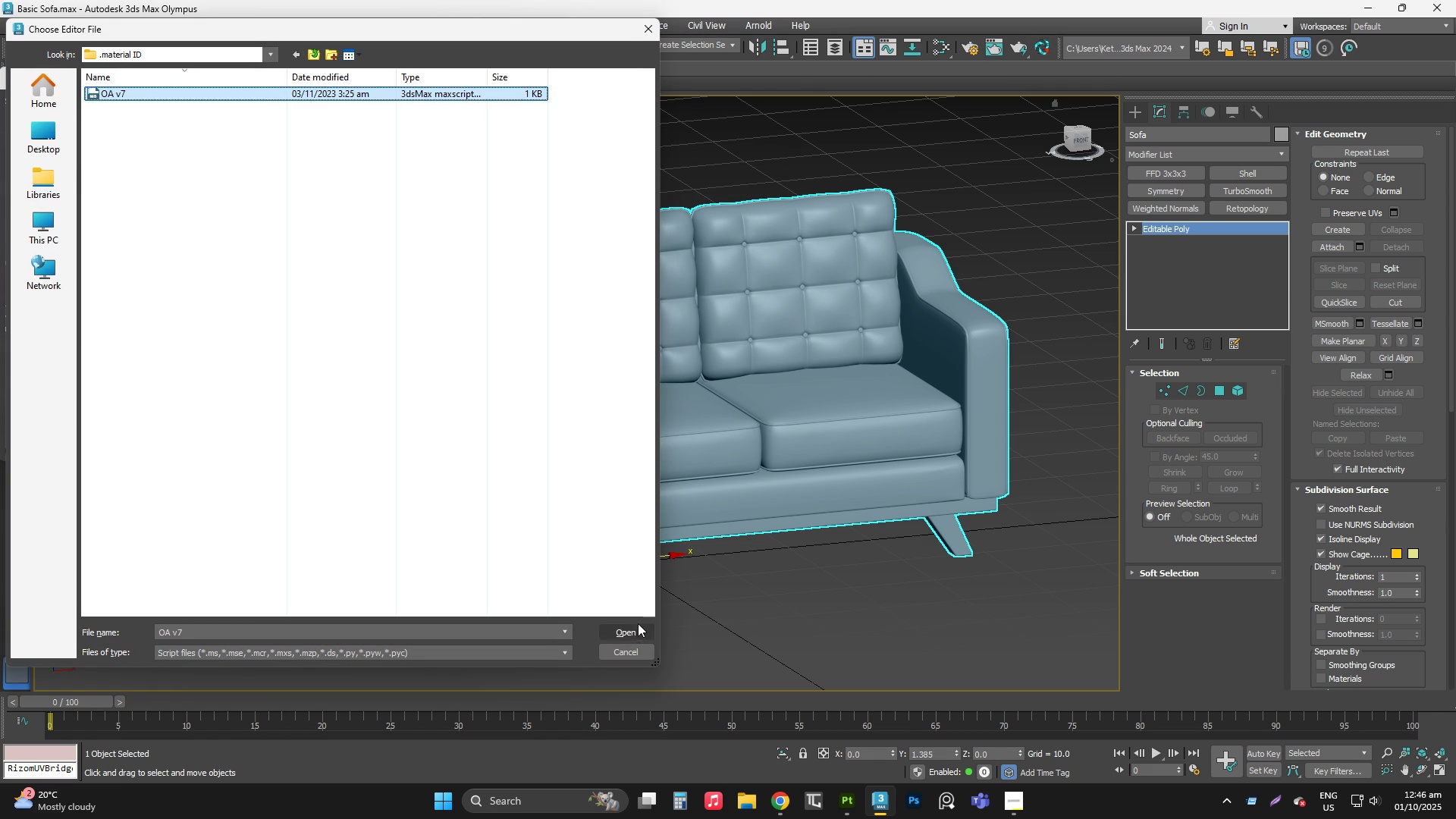 
left_click([637, 624])
 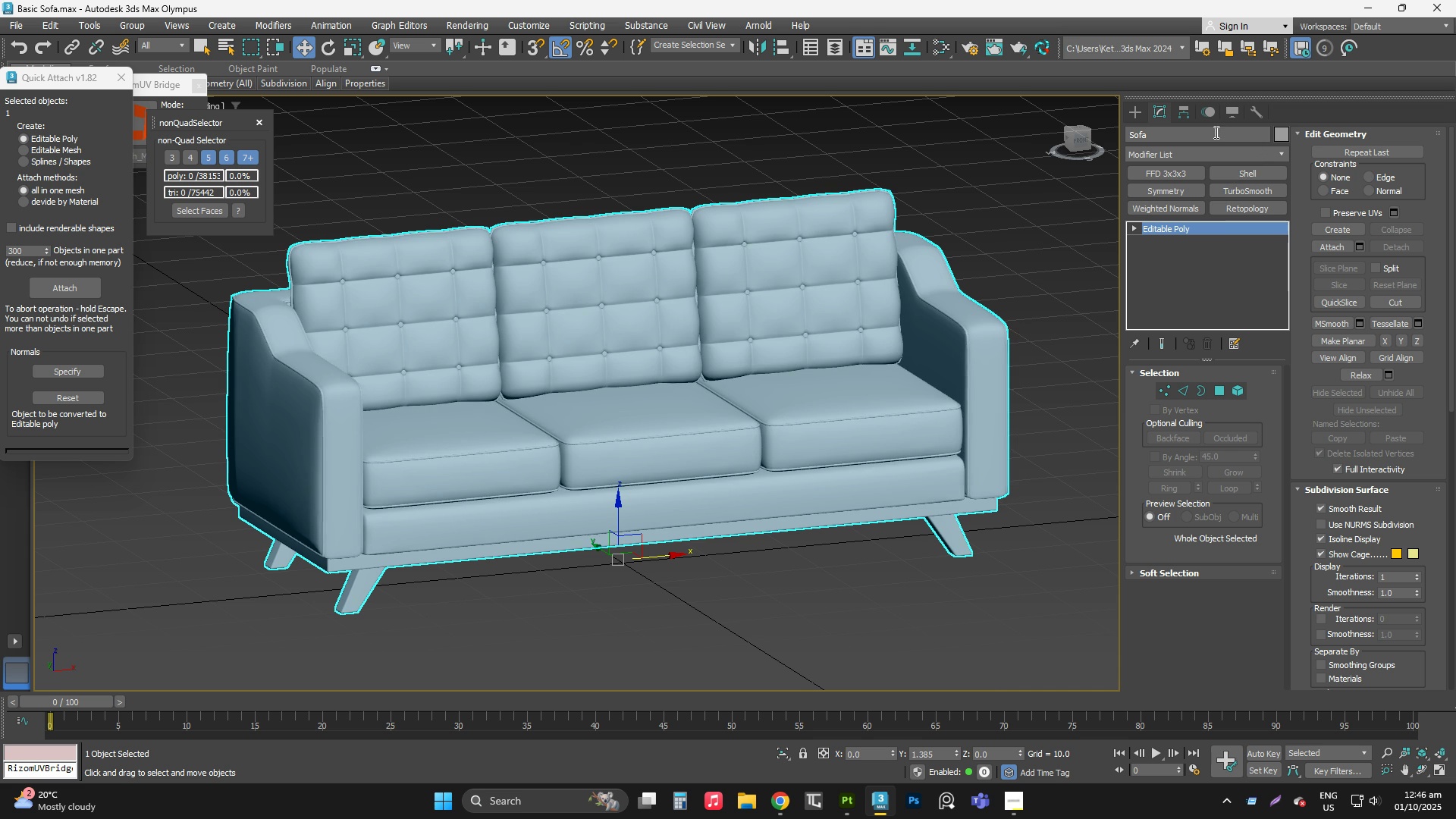 
left_click([1215, 131])